 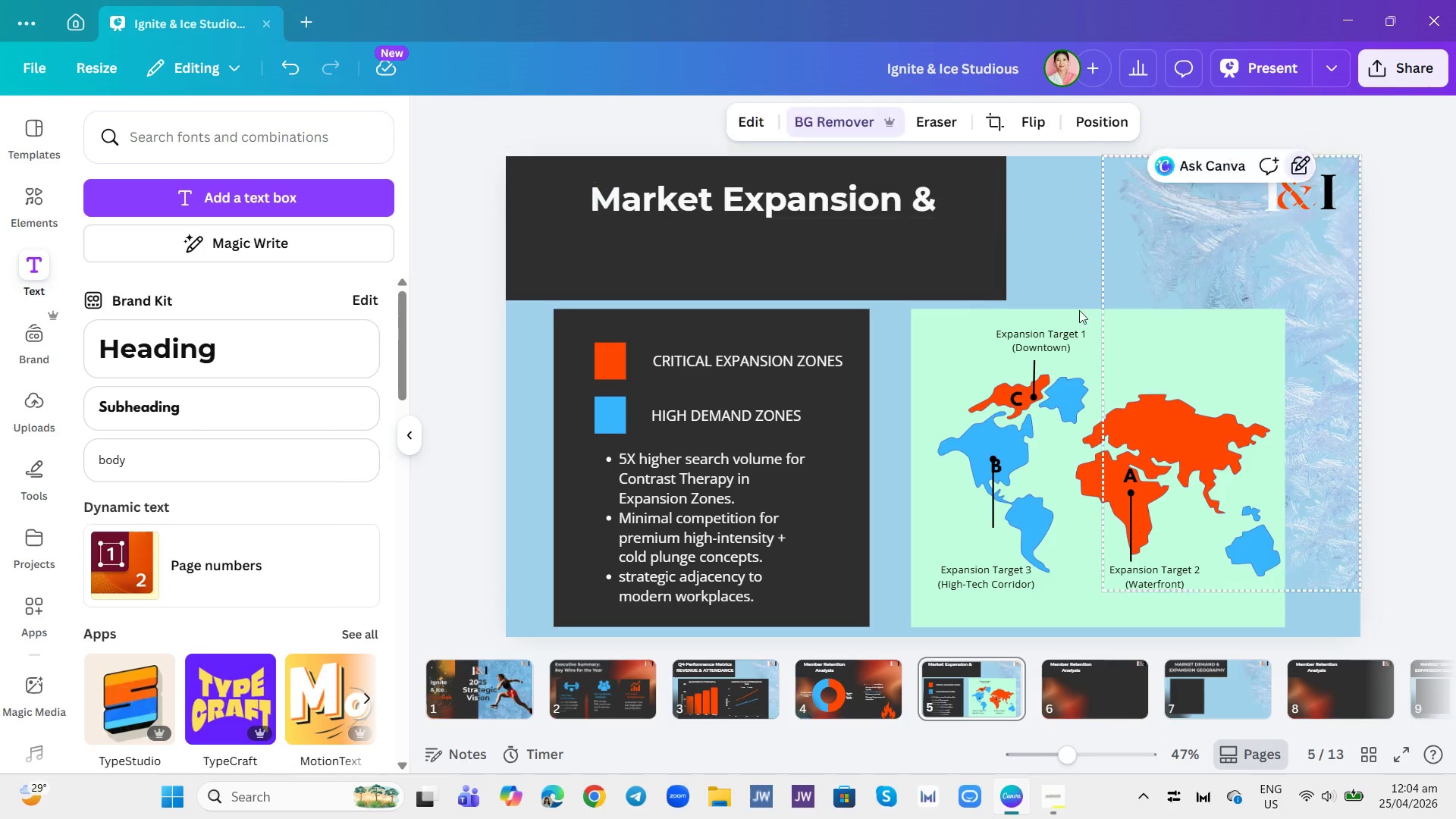 
double_click([795, 202])
 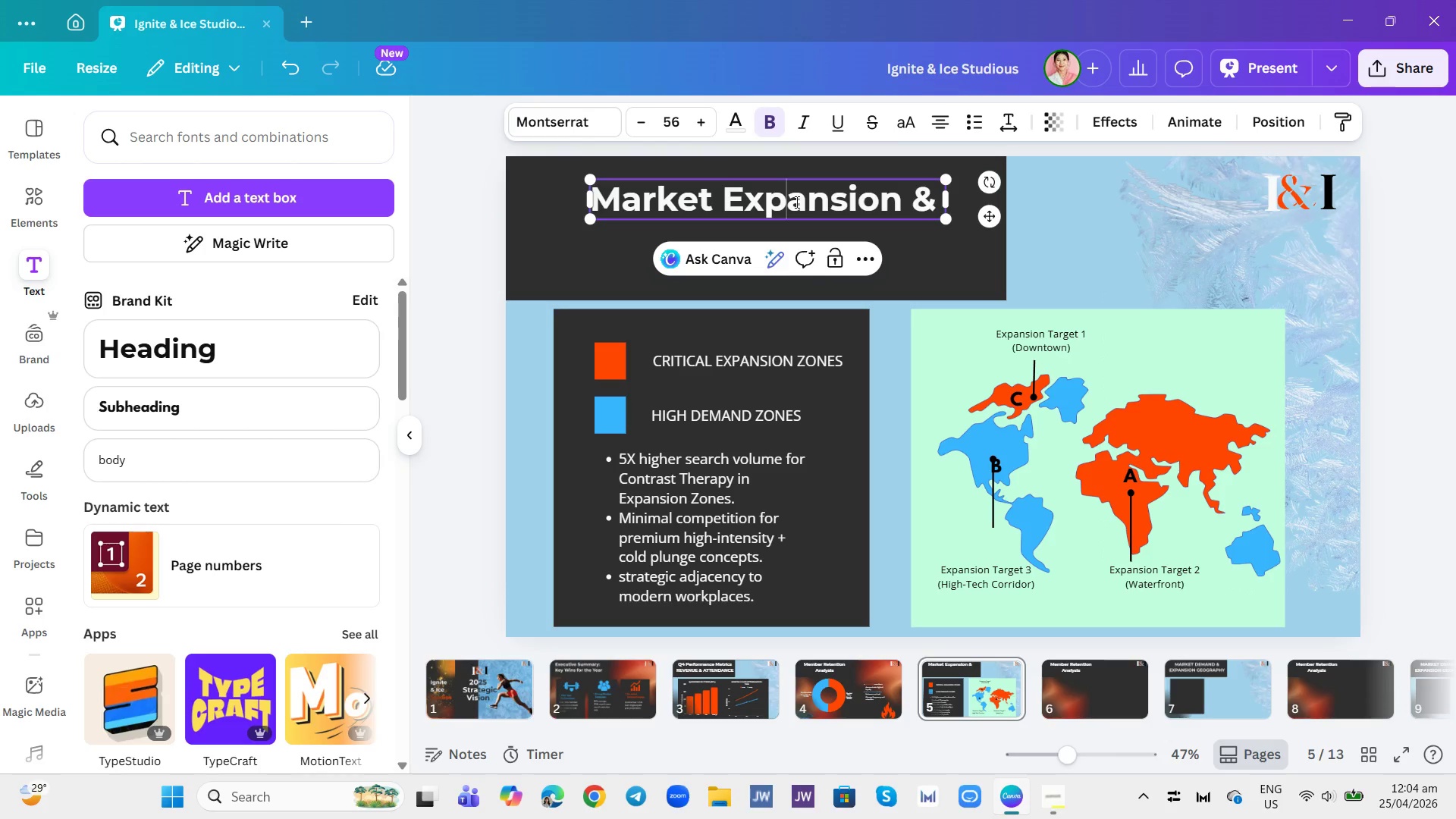 
triple_click([795, 202])
 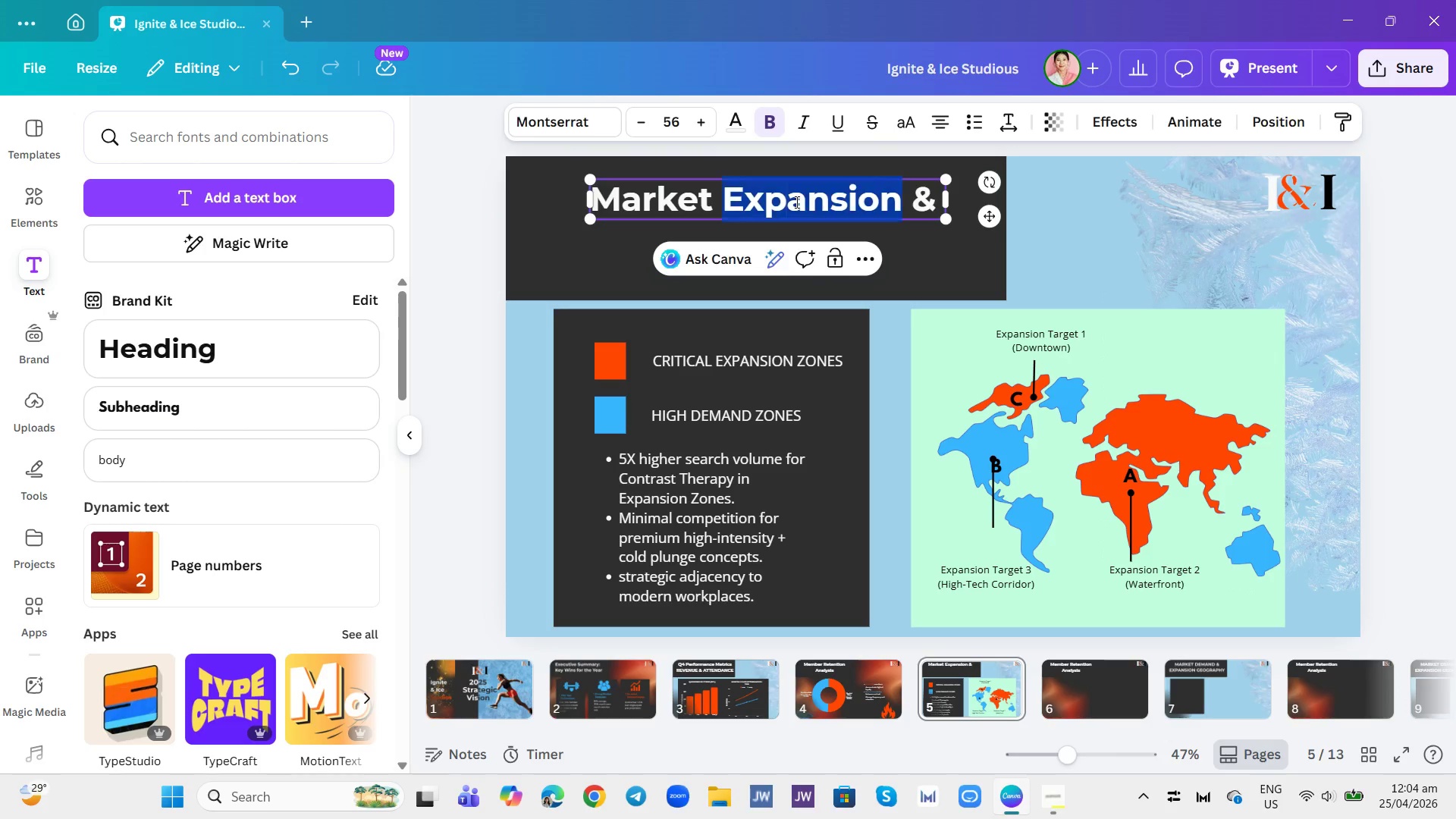 
triple_click([795, 202])
 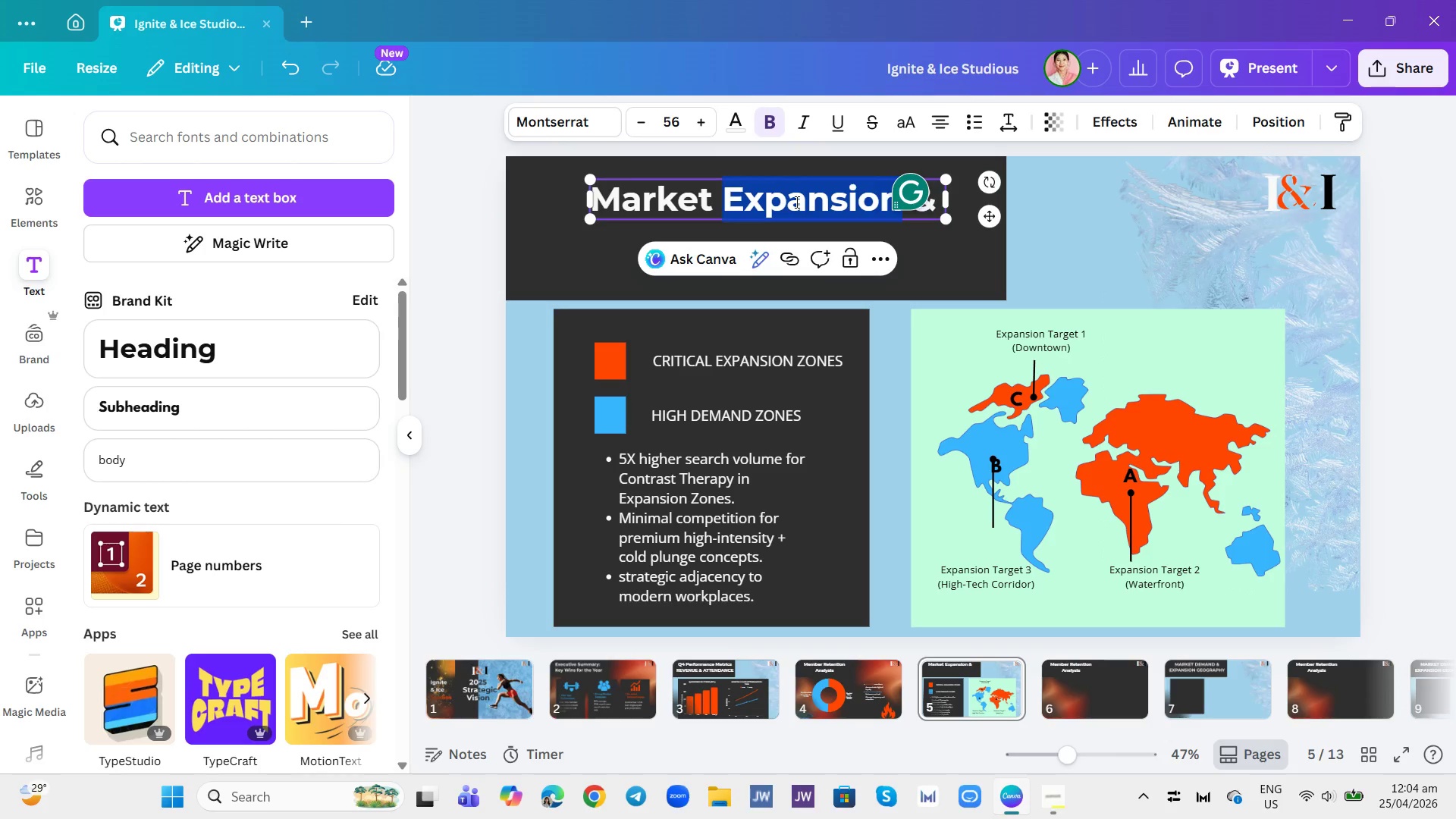 
triple_click([795, 202])
 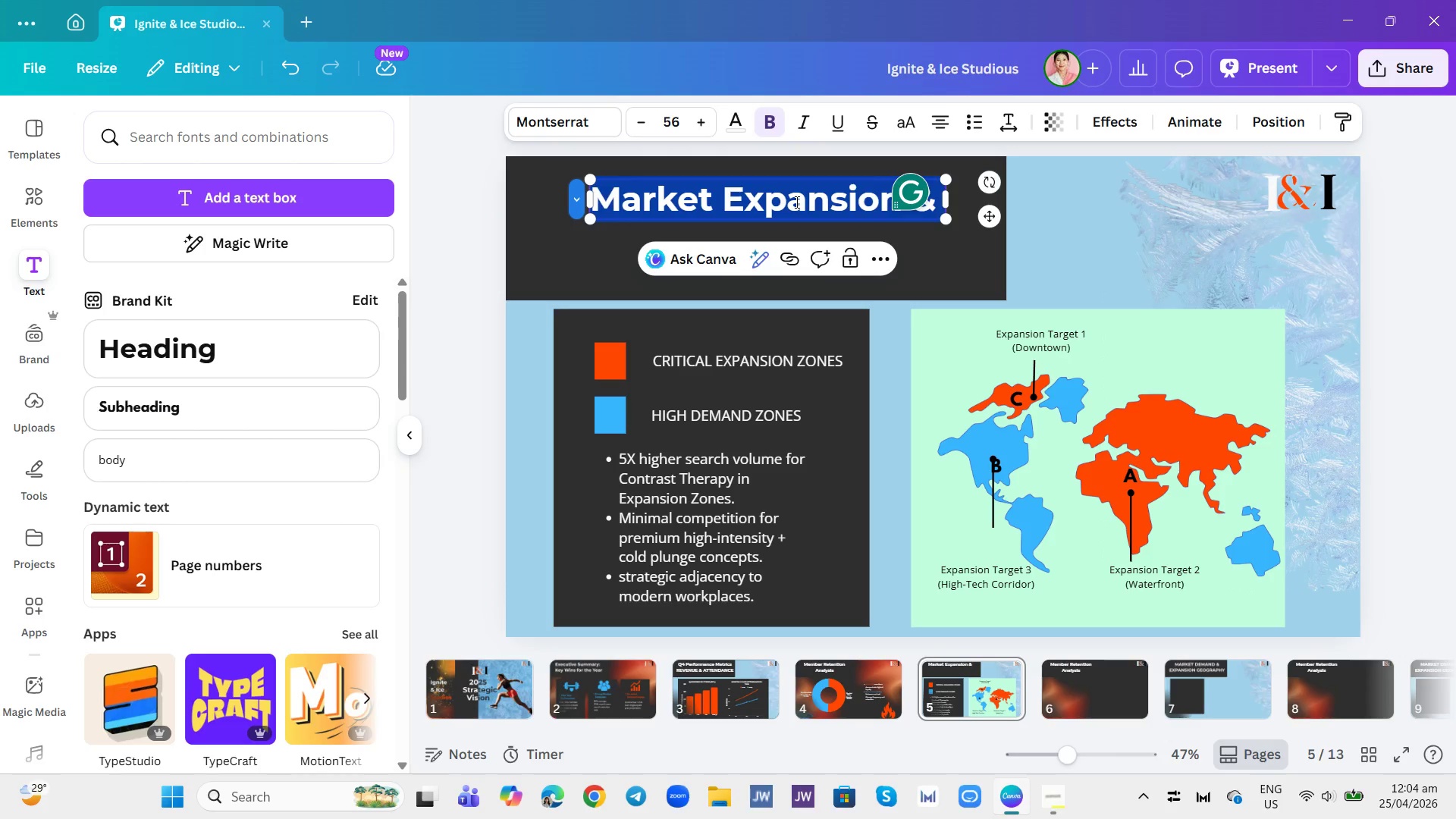 
key(Control+V)
 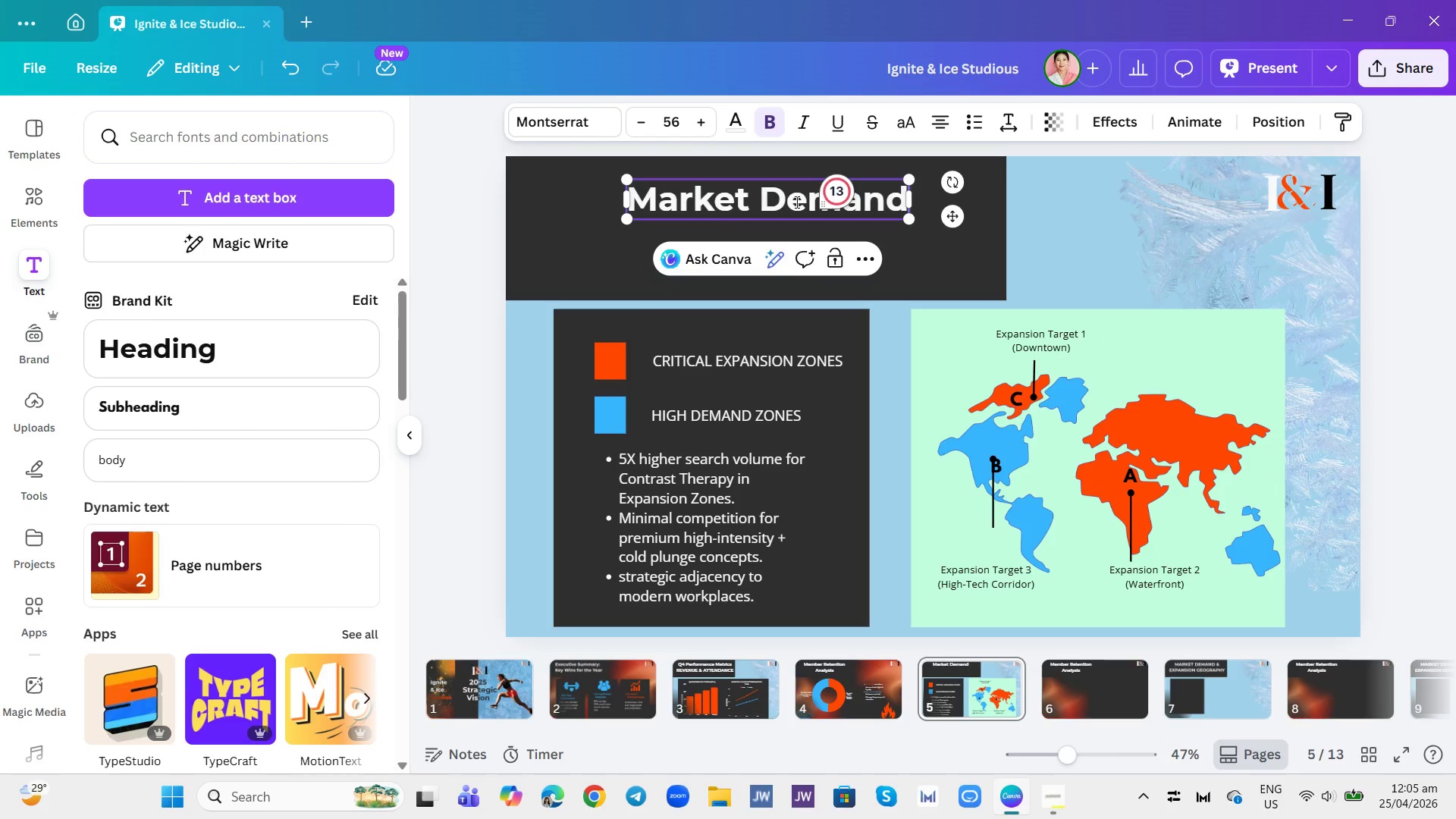 
key(Space)
 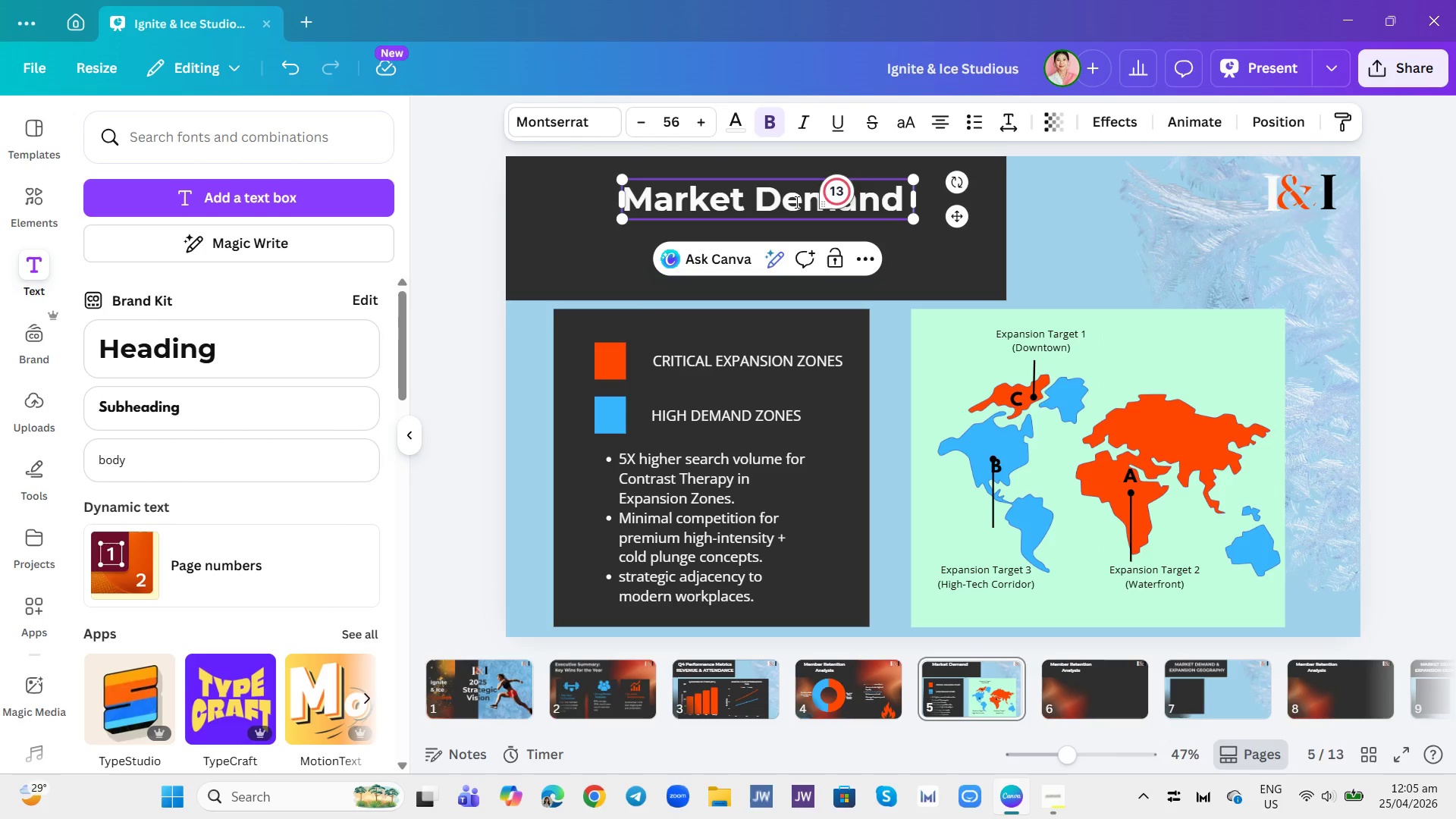 
key(Shift+ShiftRight)
 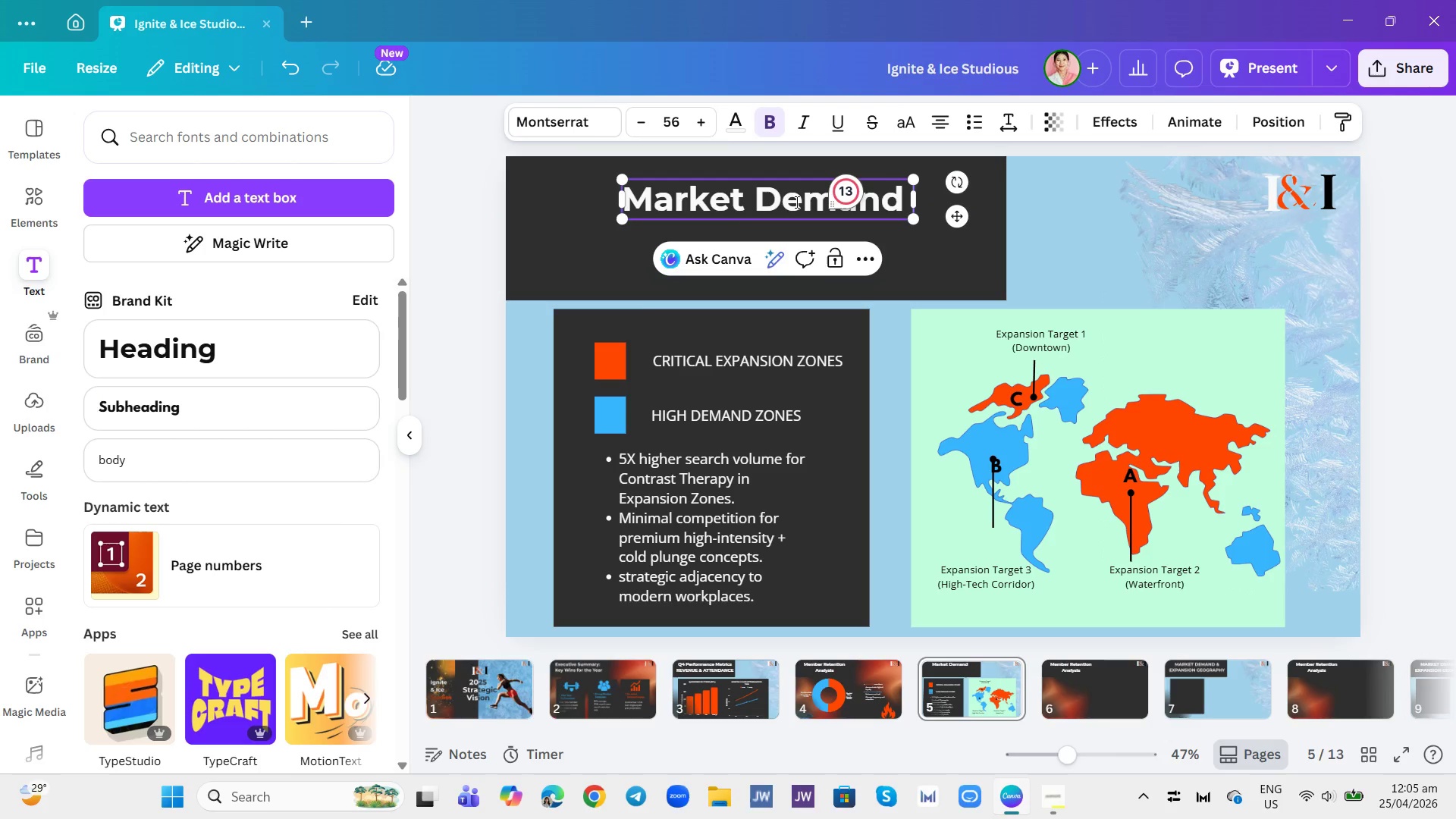 
key(Shift+7)
 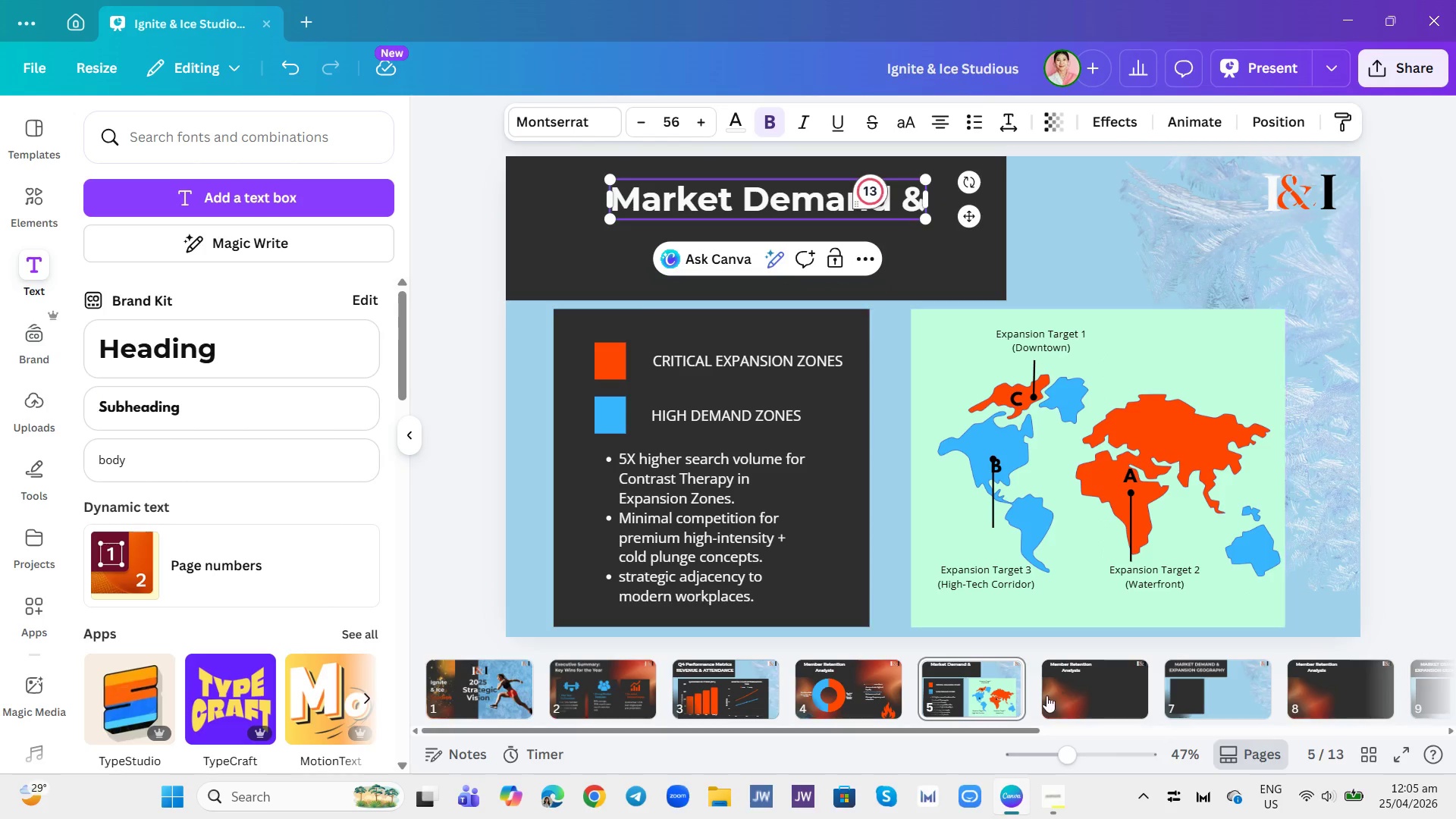 
left_click([1049, 795])